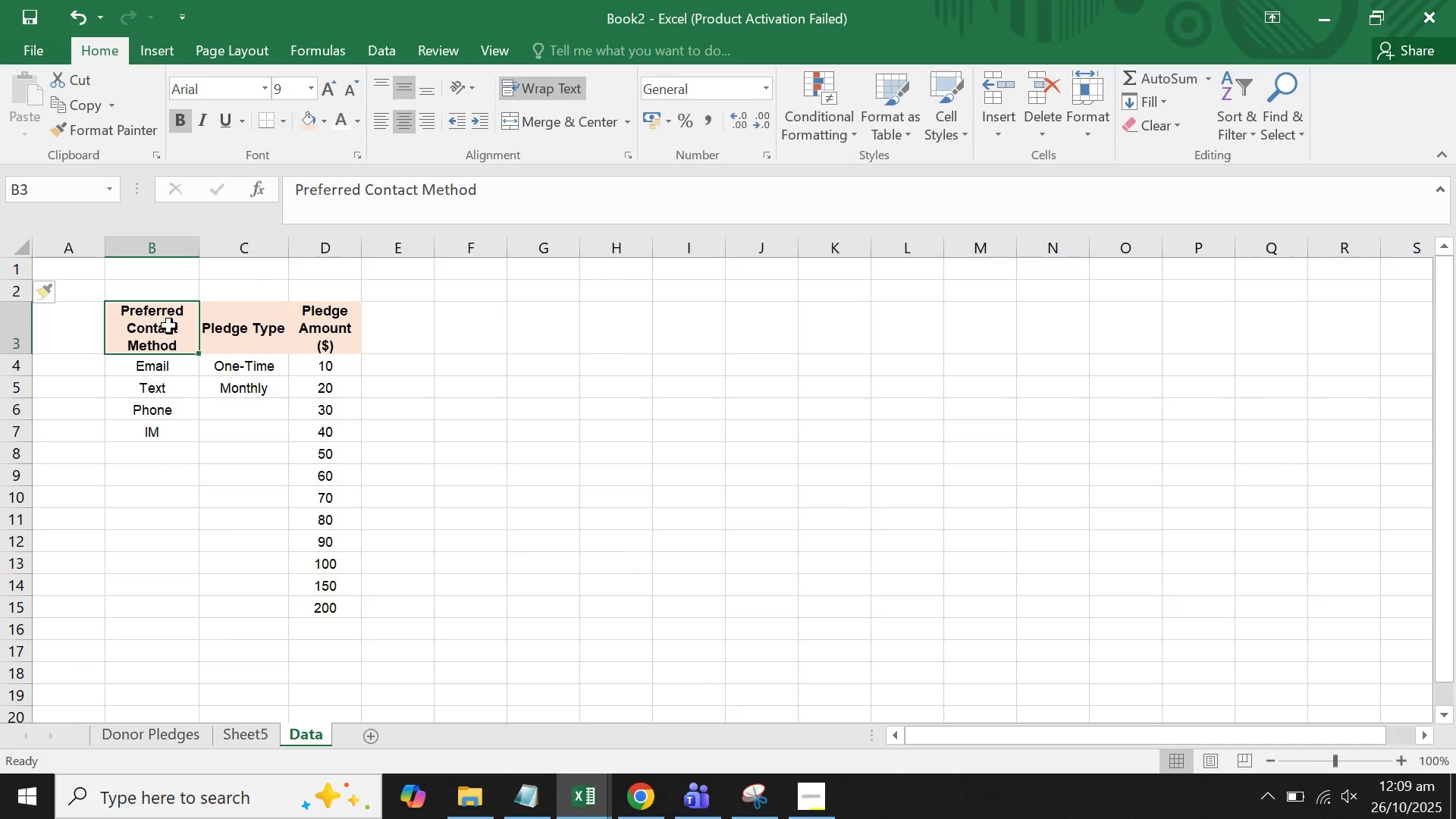 
left_click_drag(start_coordinate=[169, 326], to_coordinate=[313, 331])
 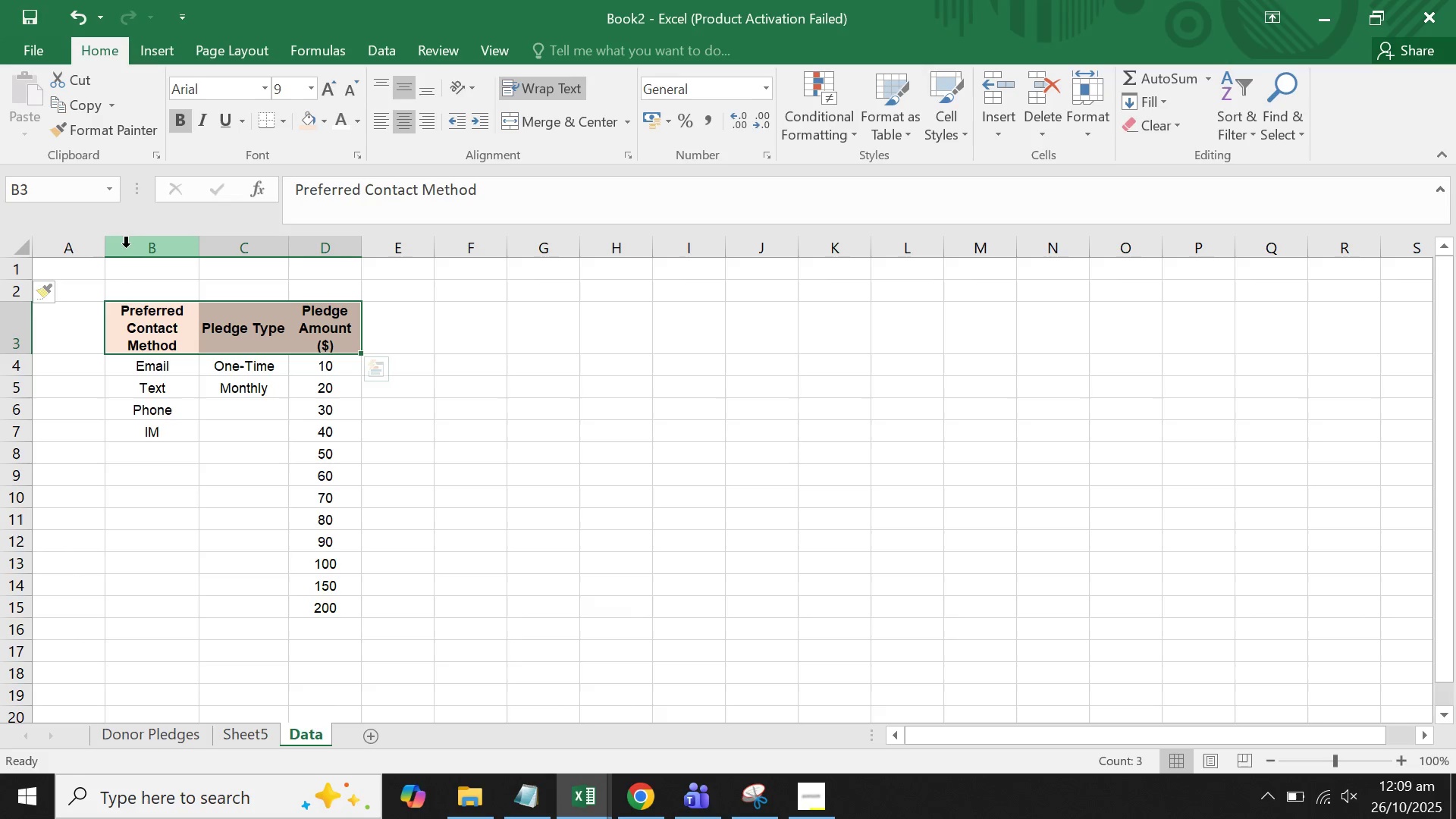 
left_click_drag(start_coordinate=[102, 245], to_coordinate=[67, 246])
 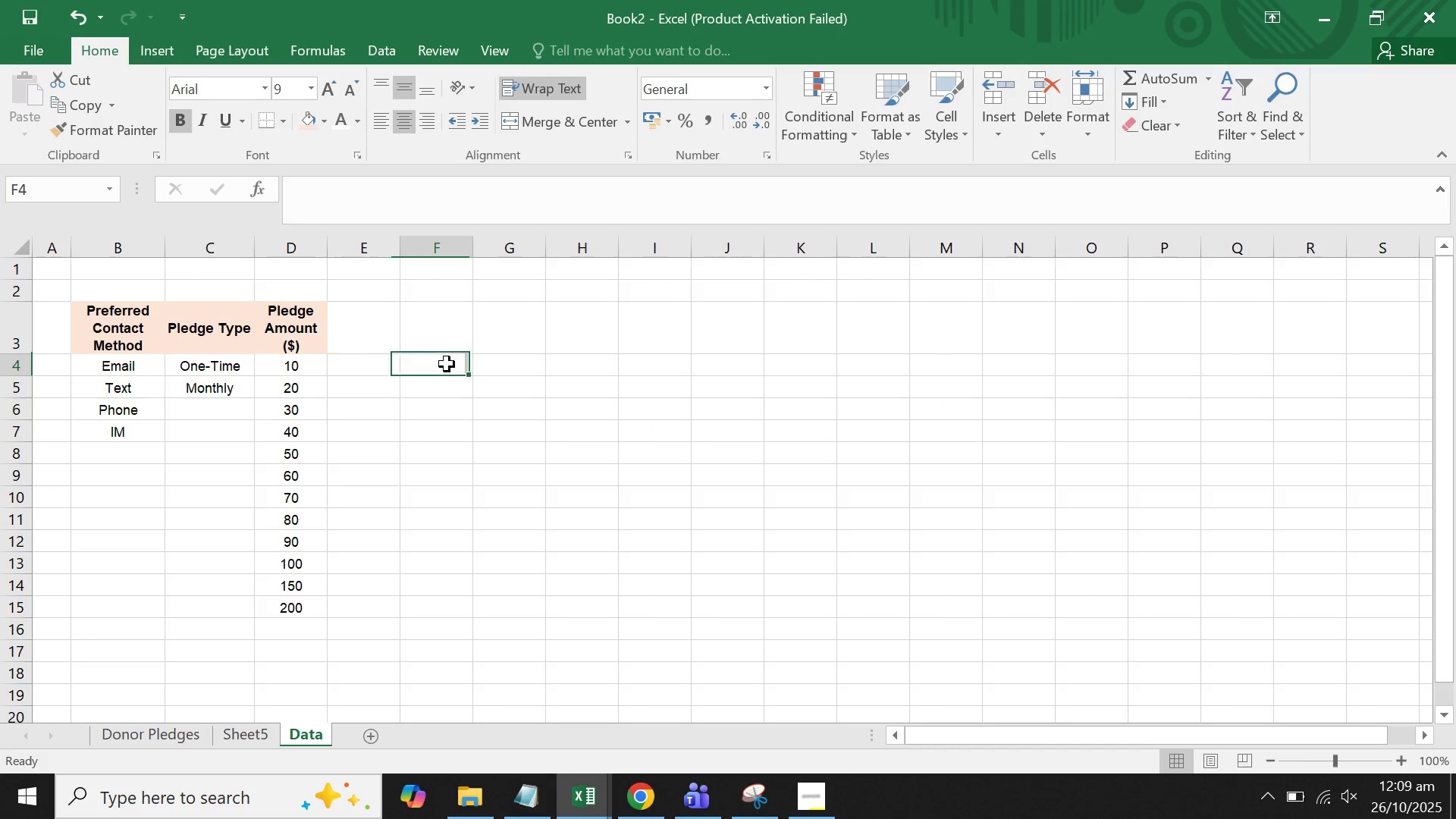 
double_click([483, 347])
 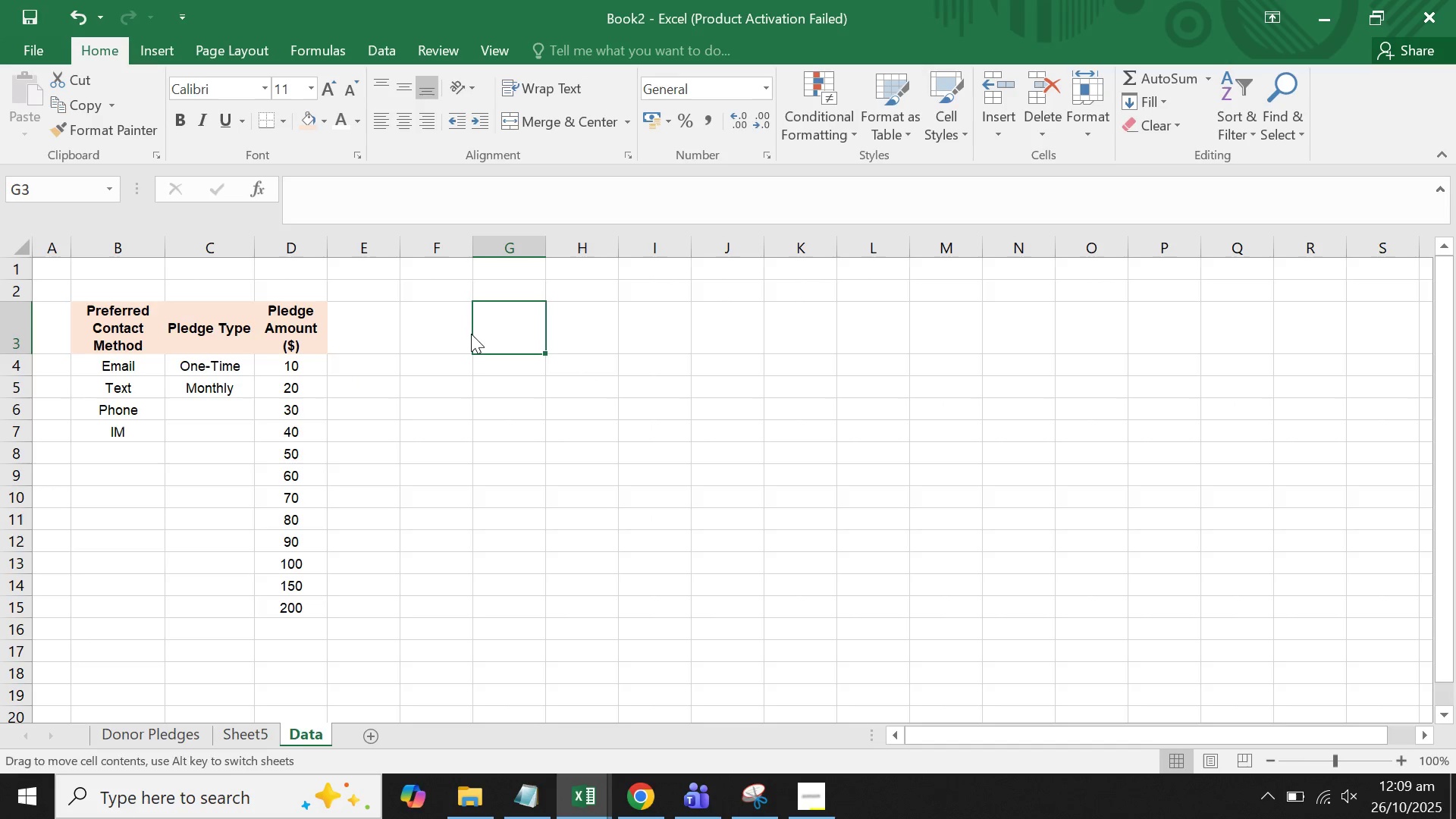 
triple_click([471, 334])
 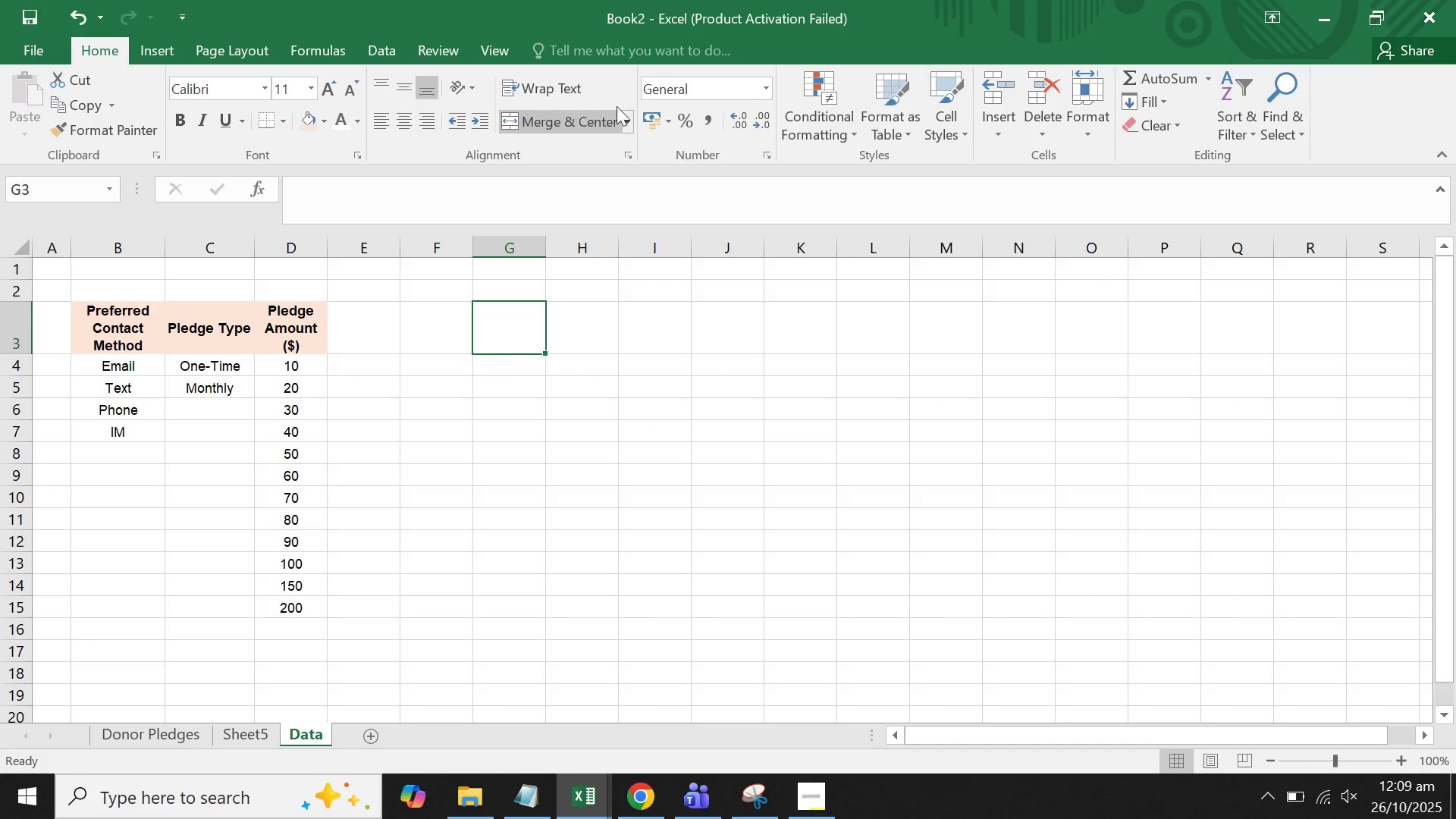 
left_click([249, 49])
 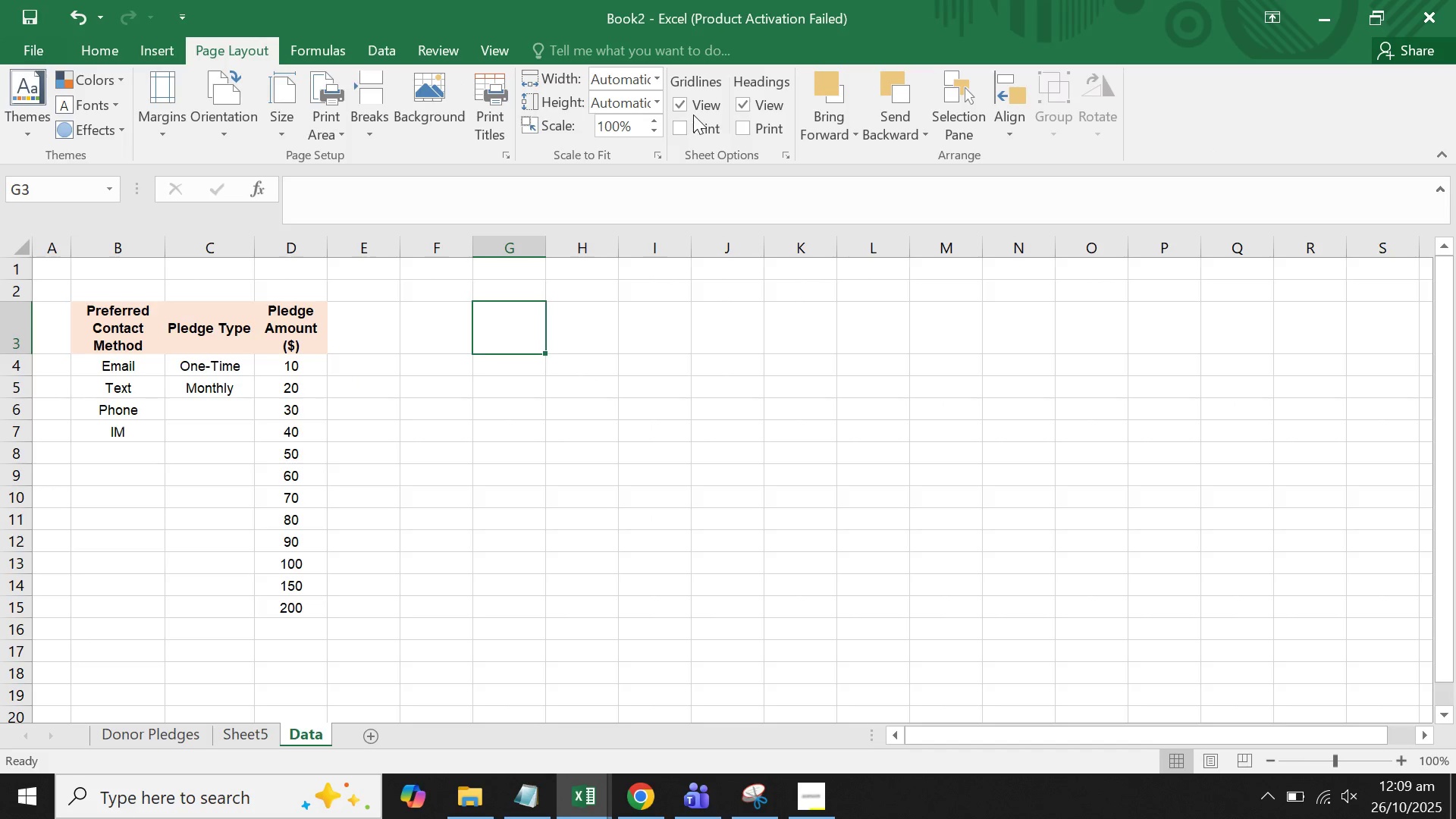 
left_click([686, 102])
 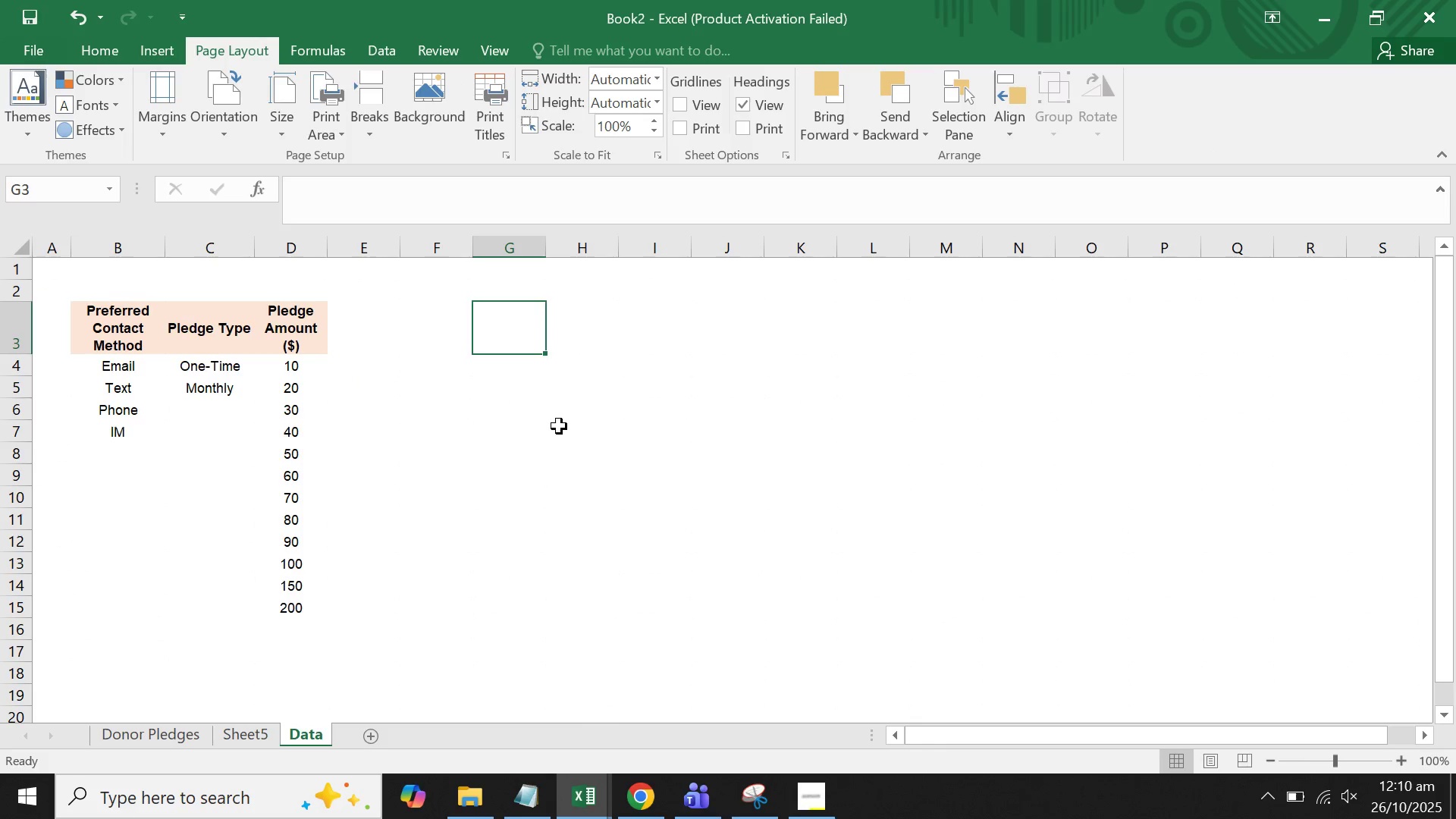 
scroll: coordinate [559, 427], scroll_direction: down, amount: 2.0
 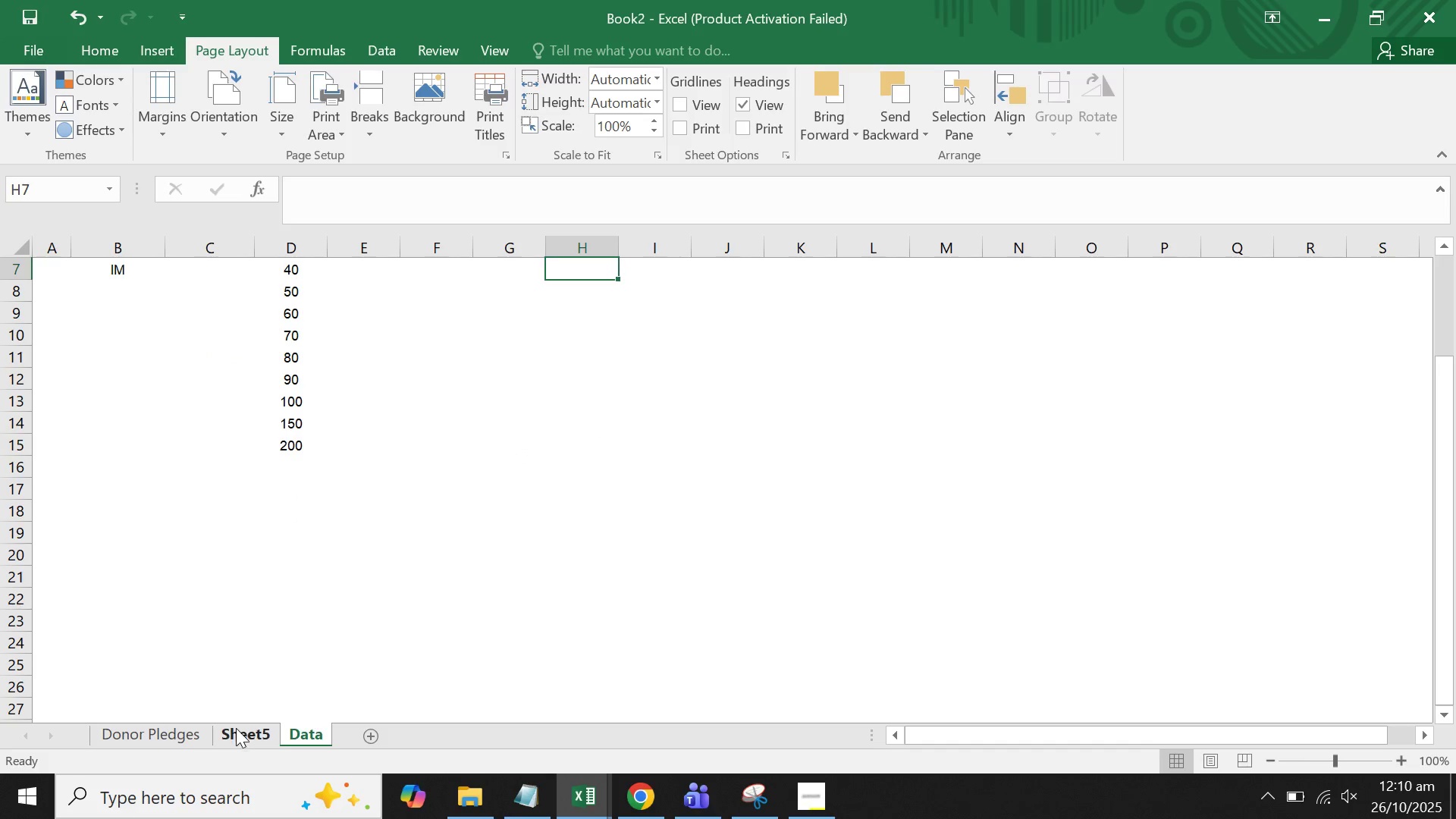 
left_click([236, 733])
 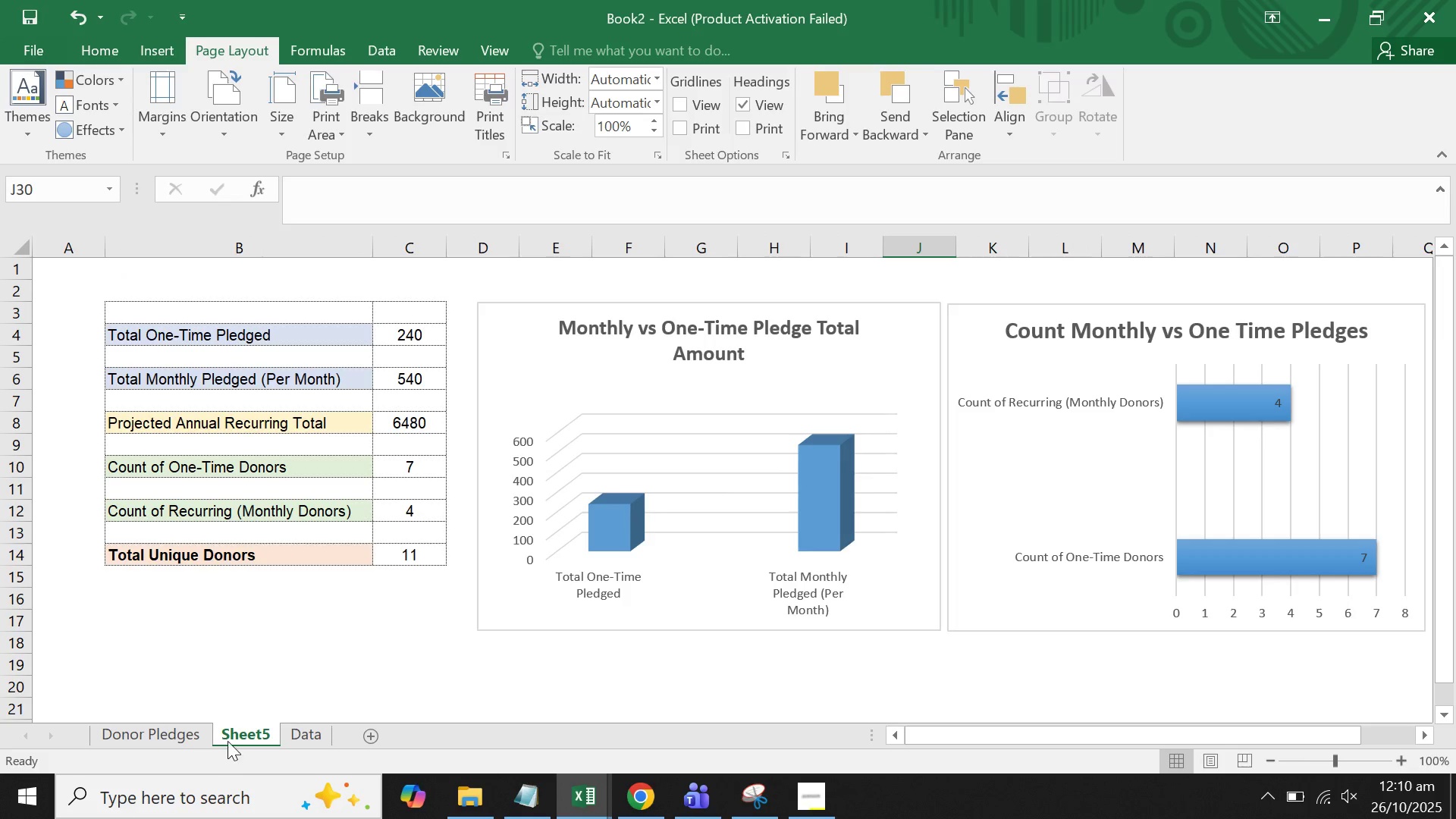 
right_click([231, 739])
 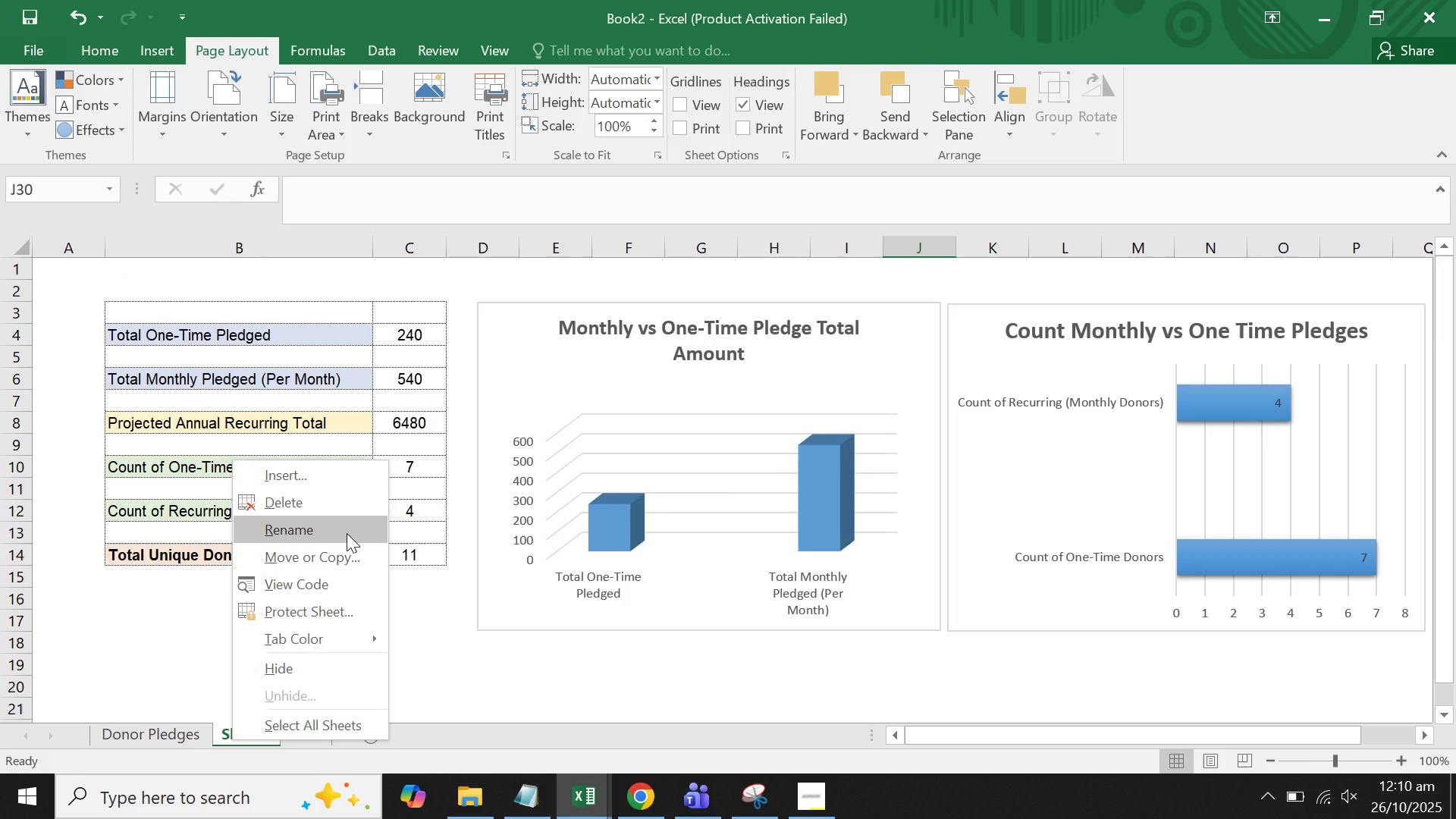 
left_click([347, 533])
 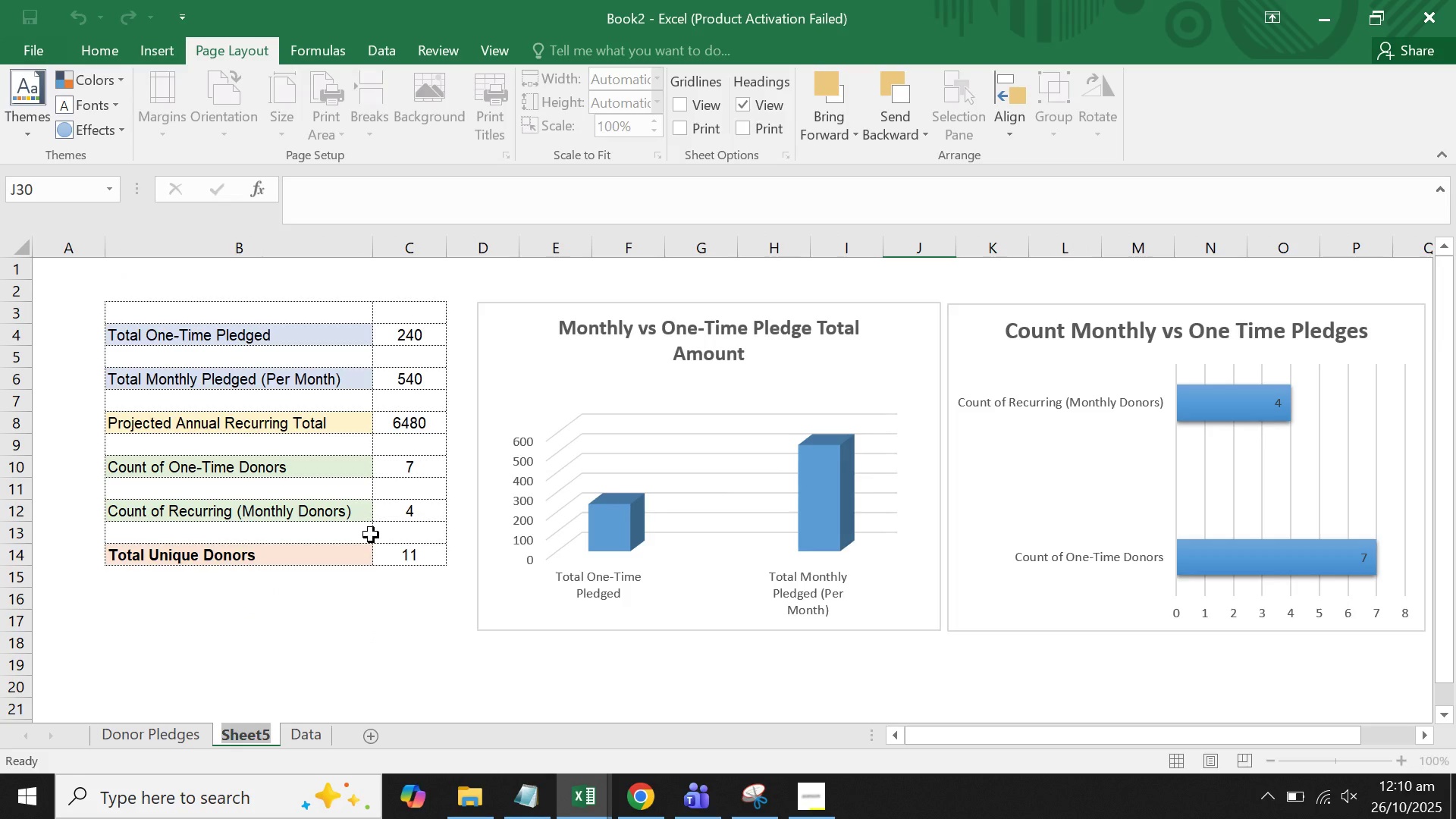 
type(Summary)
 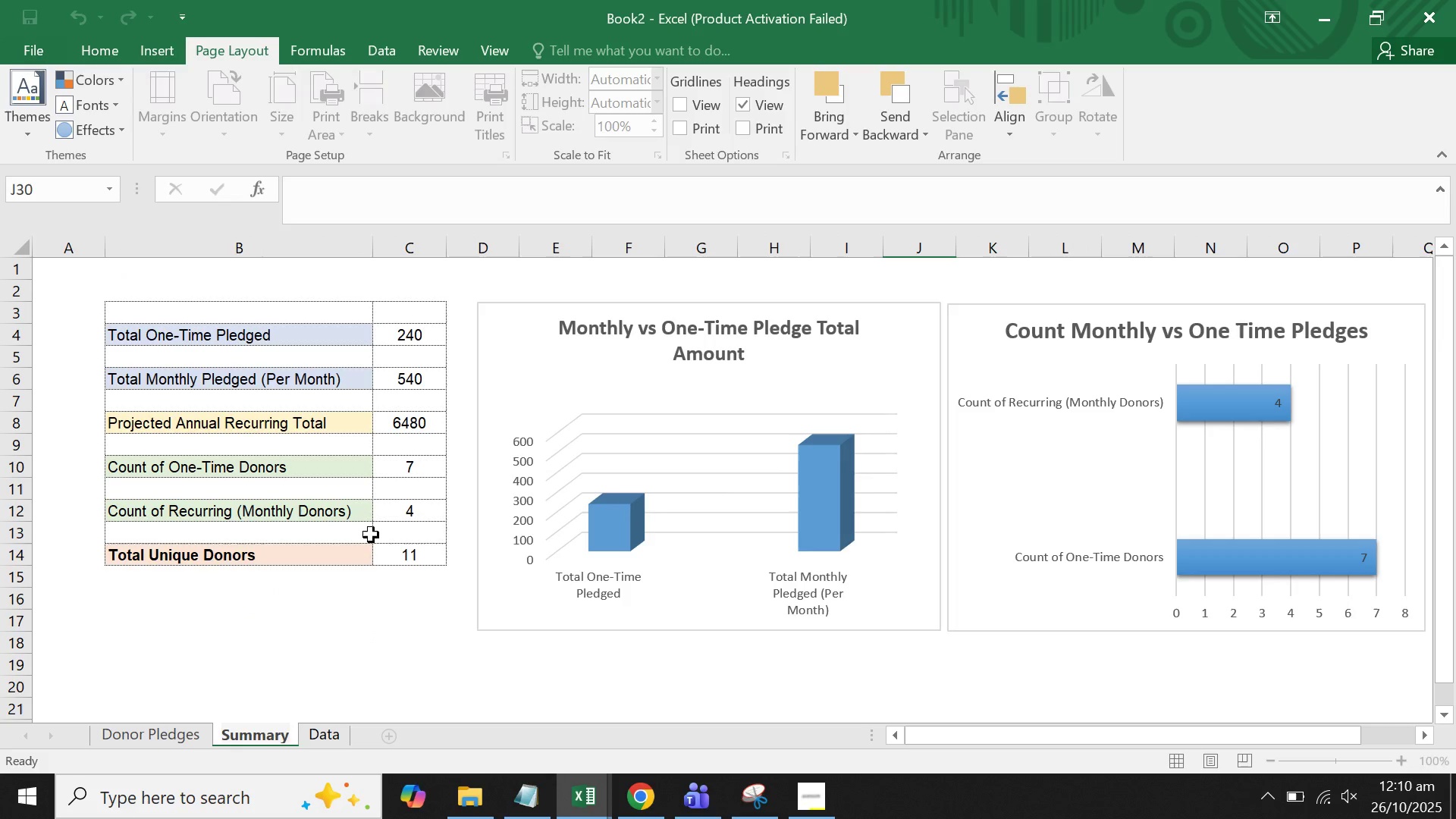 
key(Enter)
 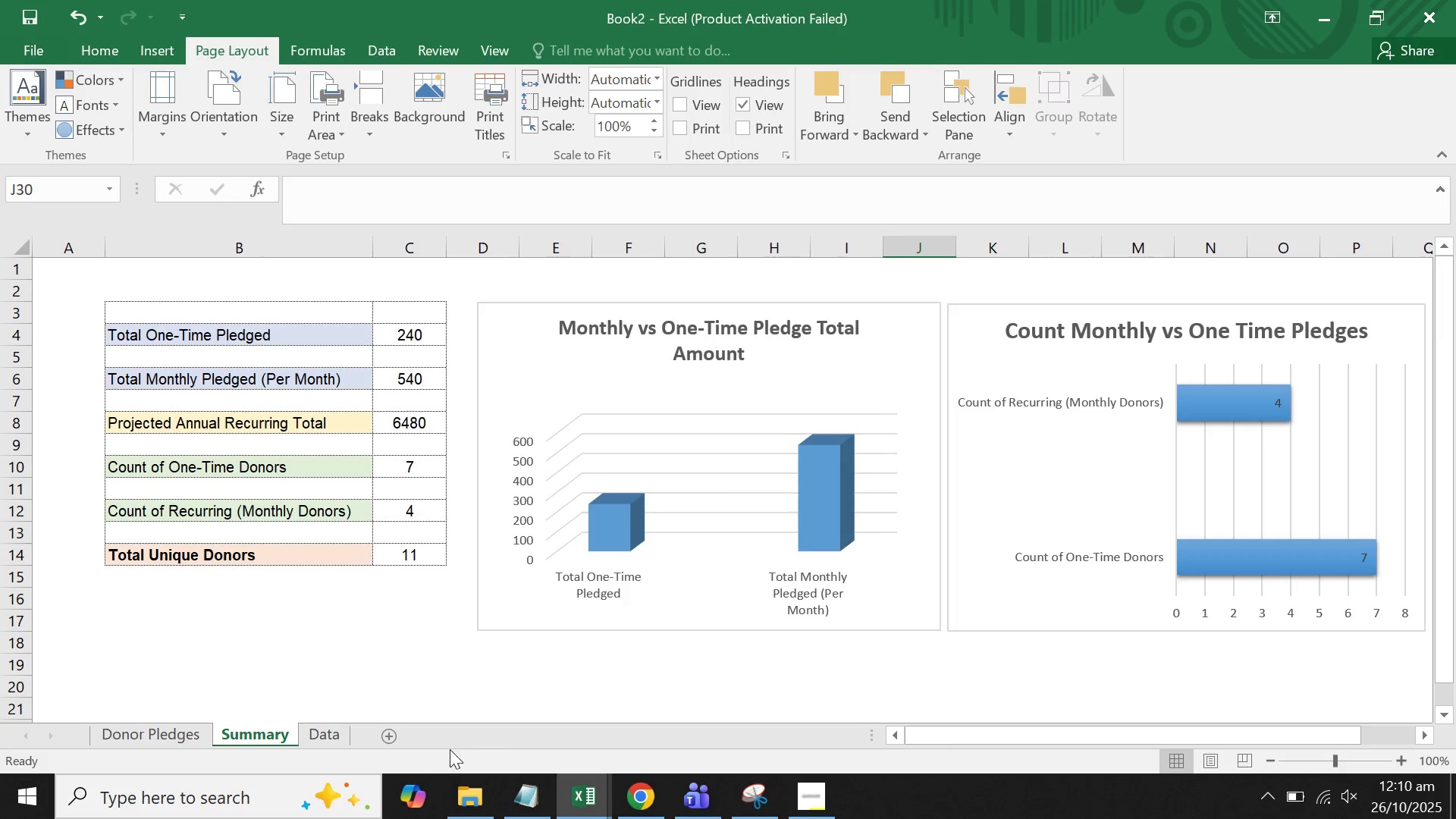 
left_click([450, 714])
 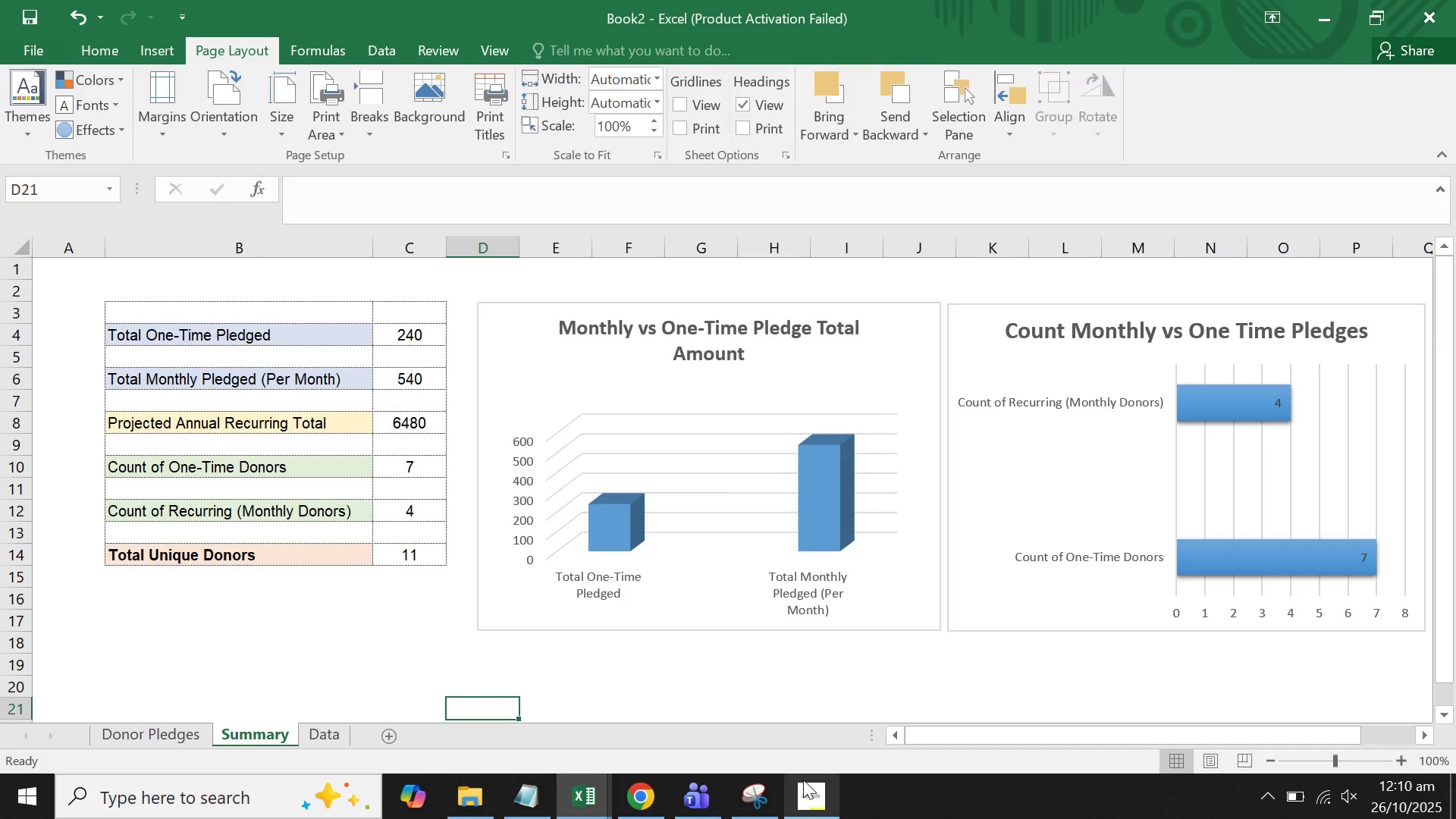 
left_click([803, 780])